 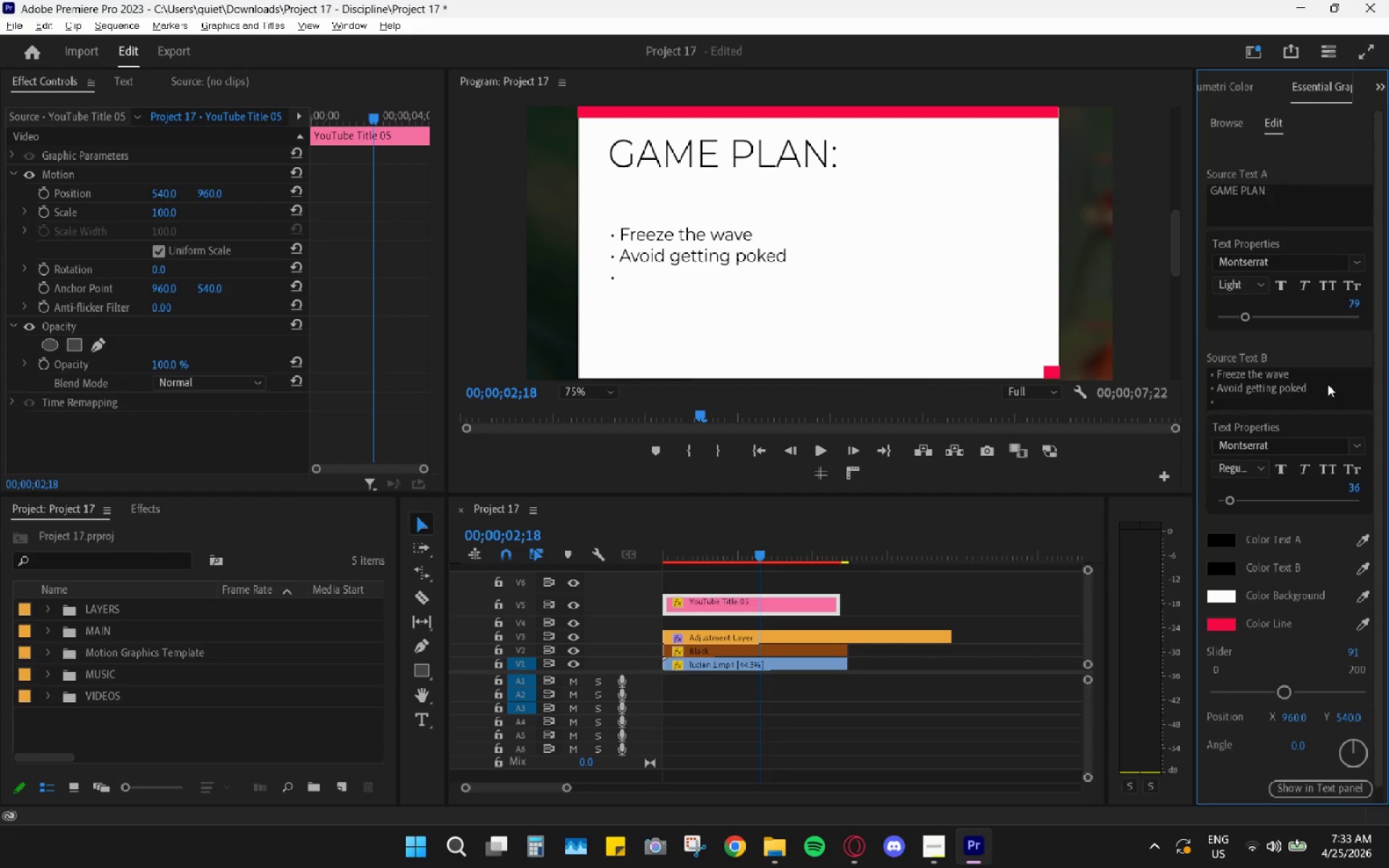 
left_click([1328, 384])
 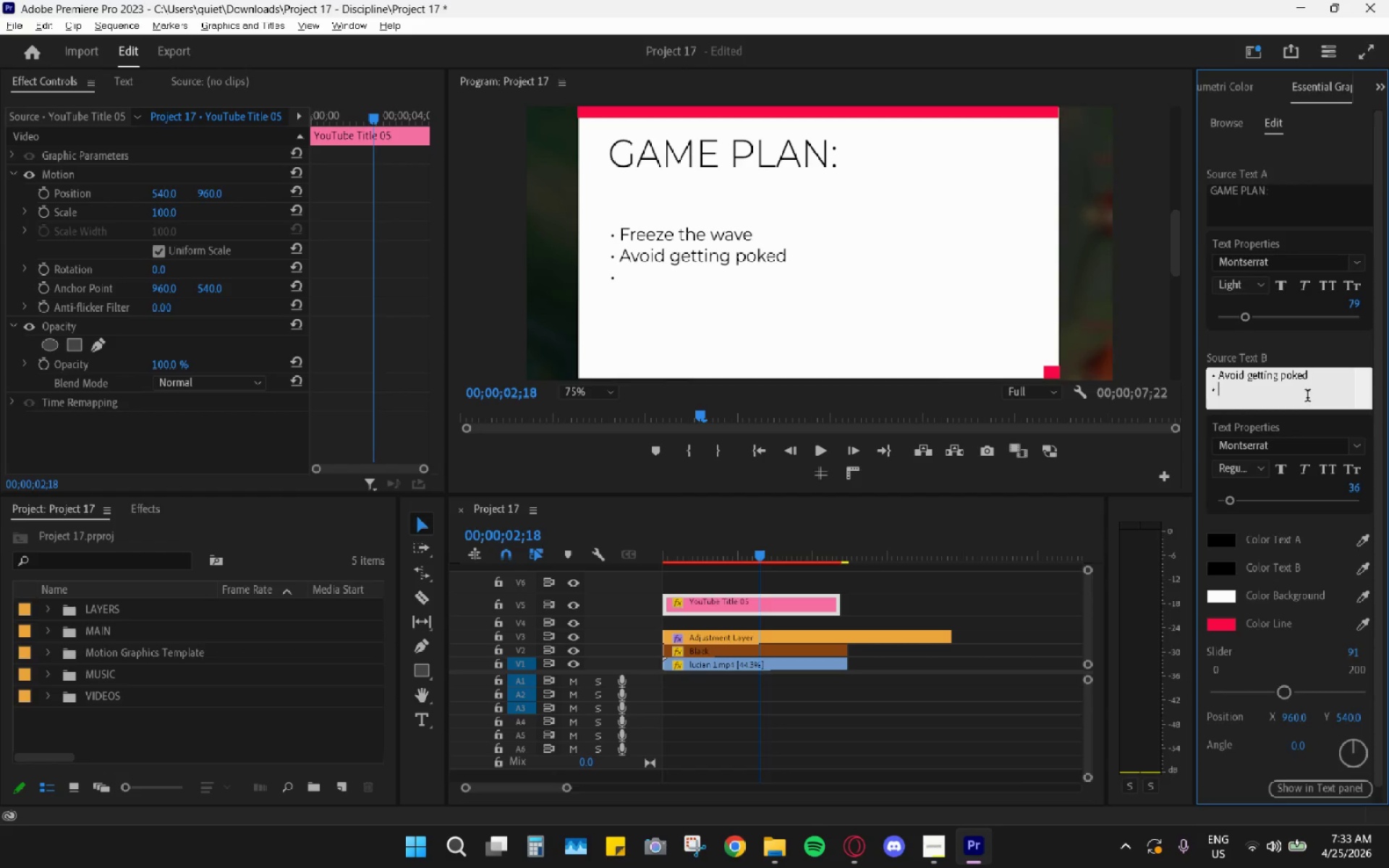 
type(Wait for jungle gank)
 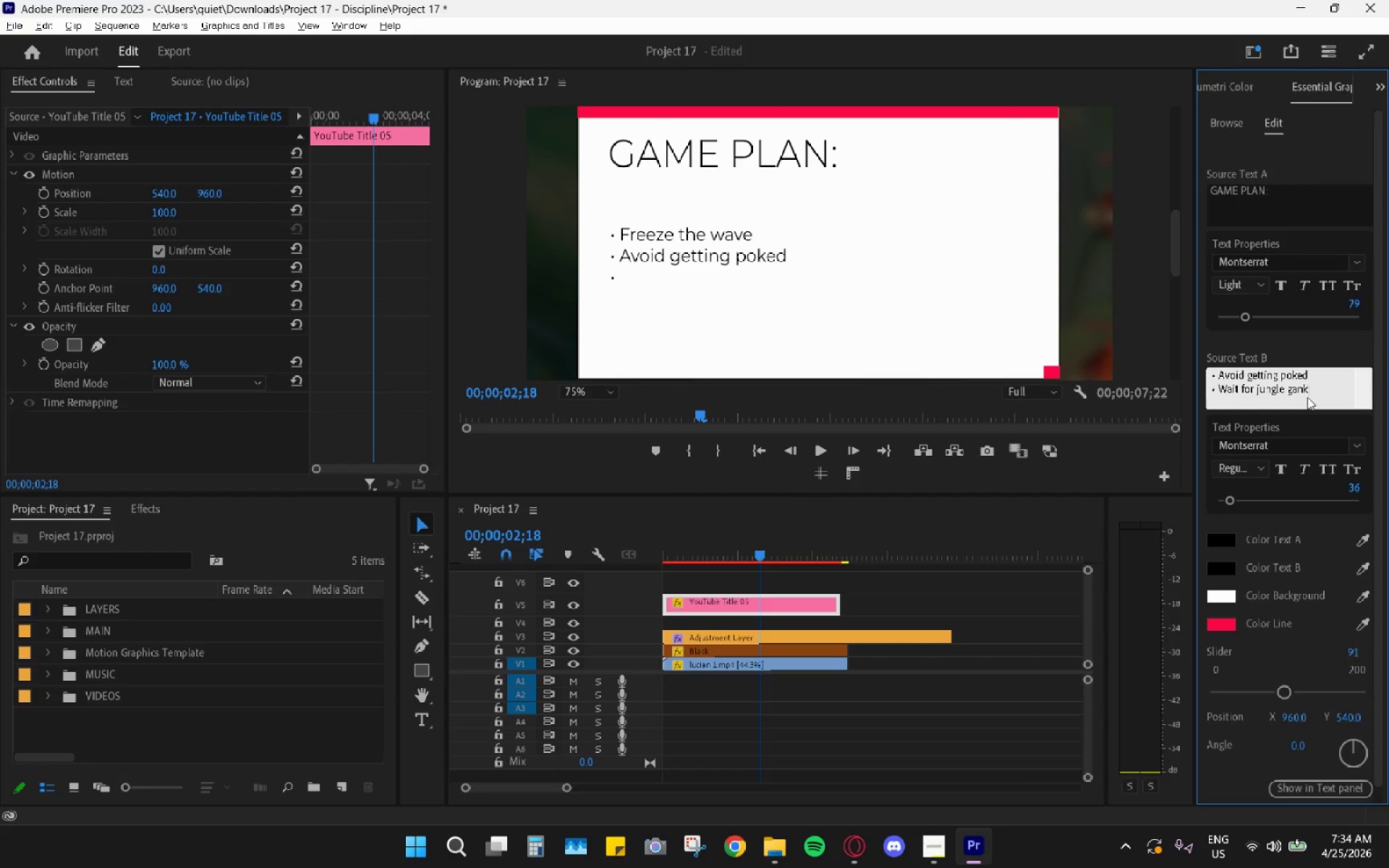 
hold_key(key=Backspace, duration=0.8)
 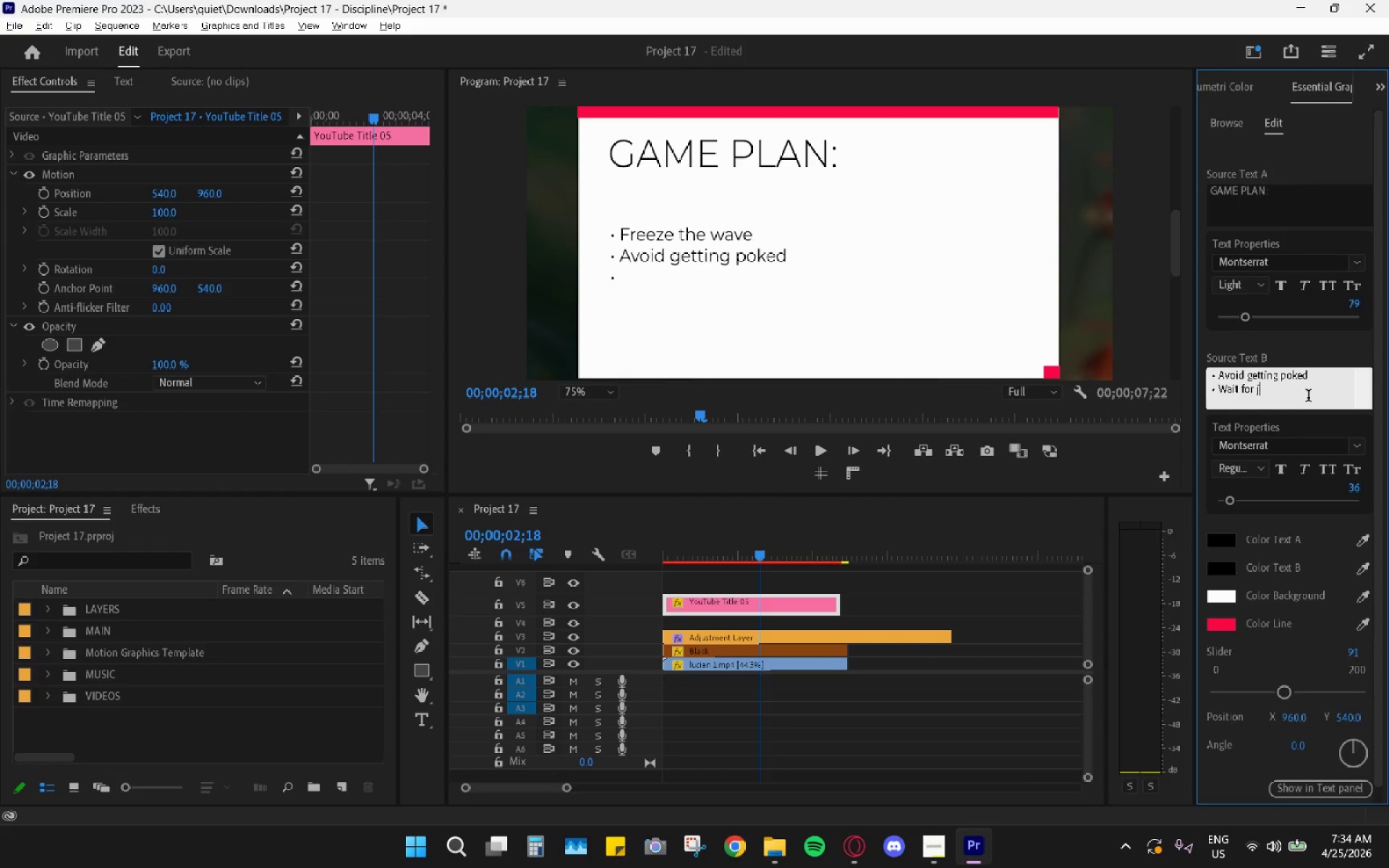 
key(Backspace)
type(gank)
 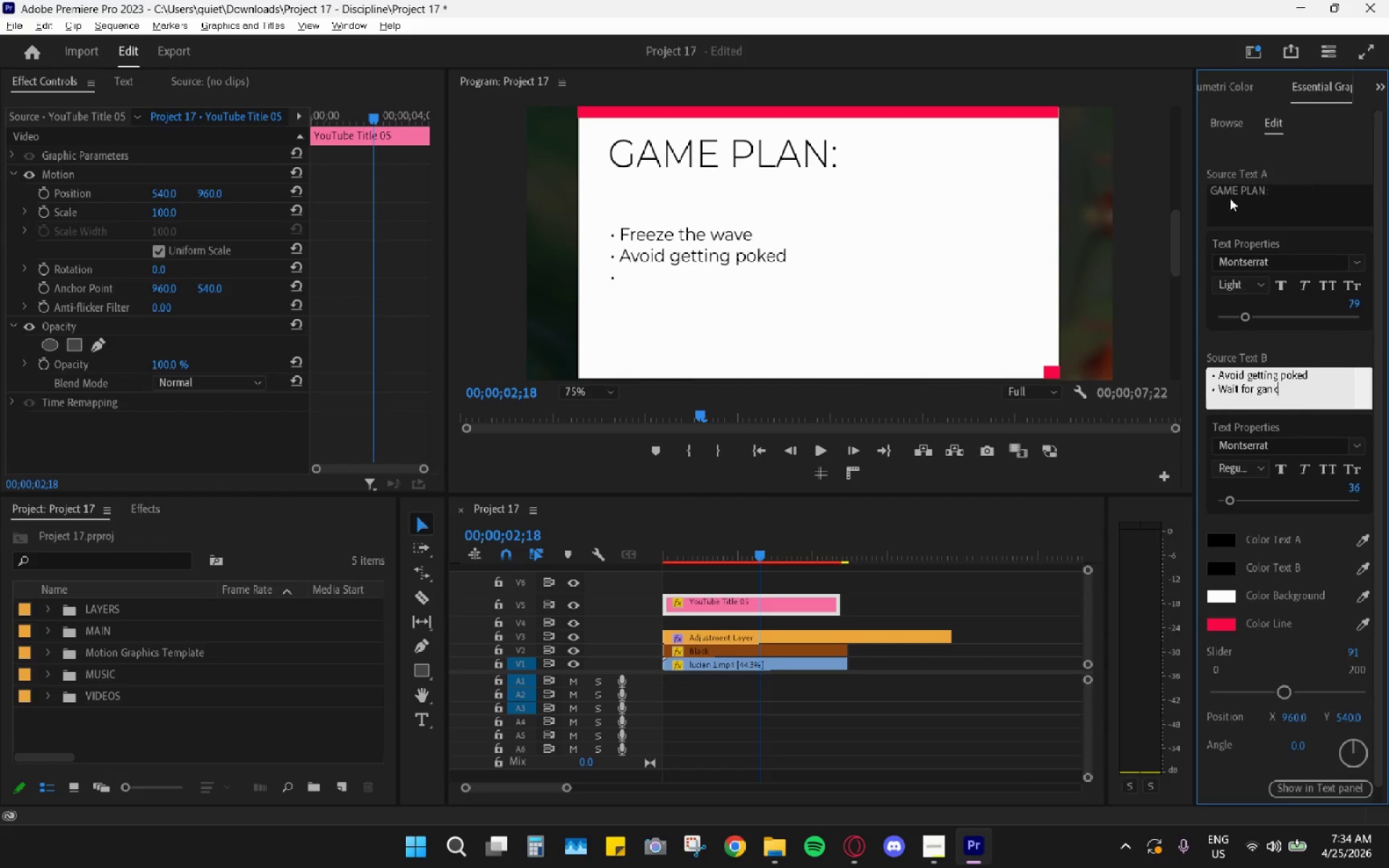 
scroll: coordinate [1304, 373], scroll_direction: up, amount: 2.0
 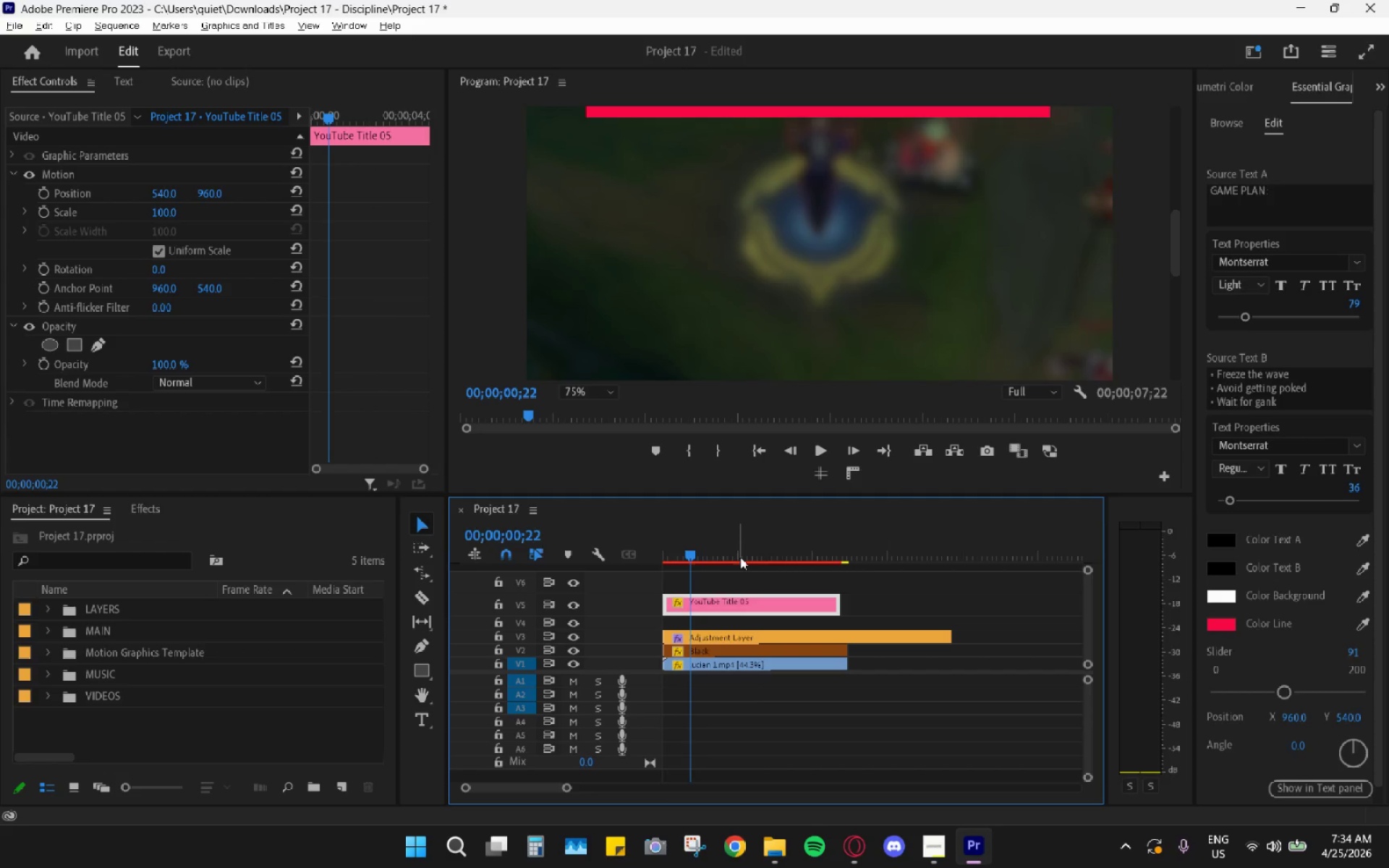 
left_click([741, 557])
 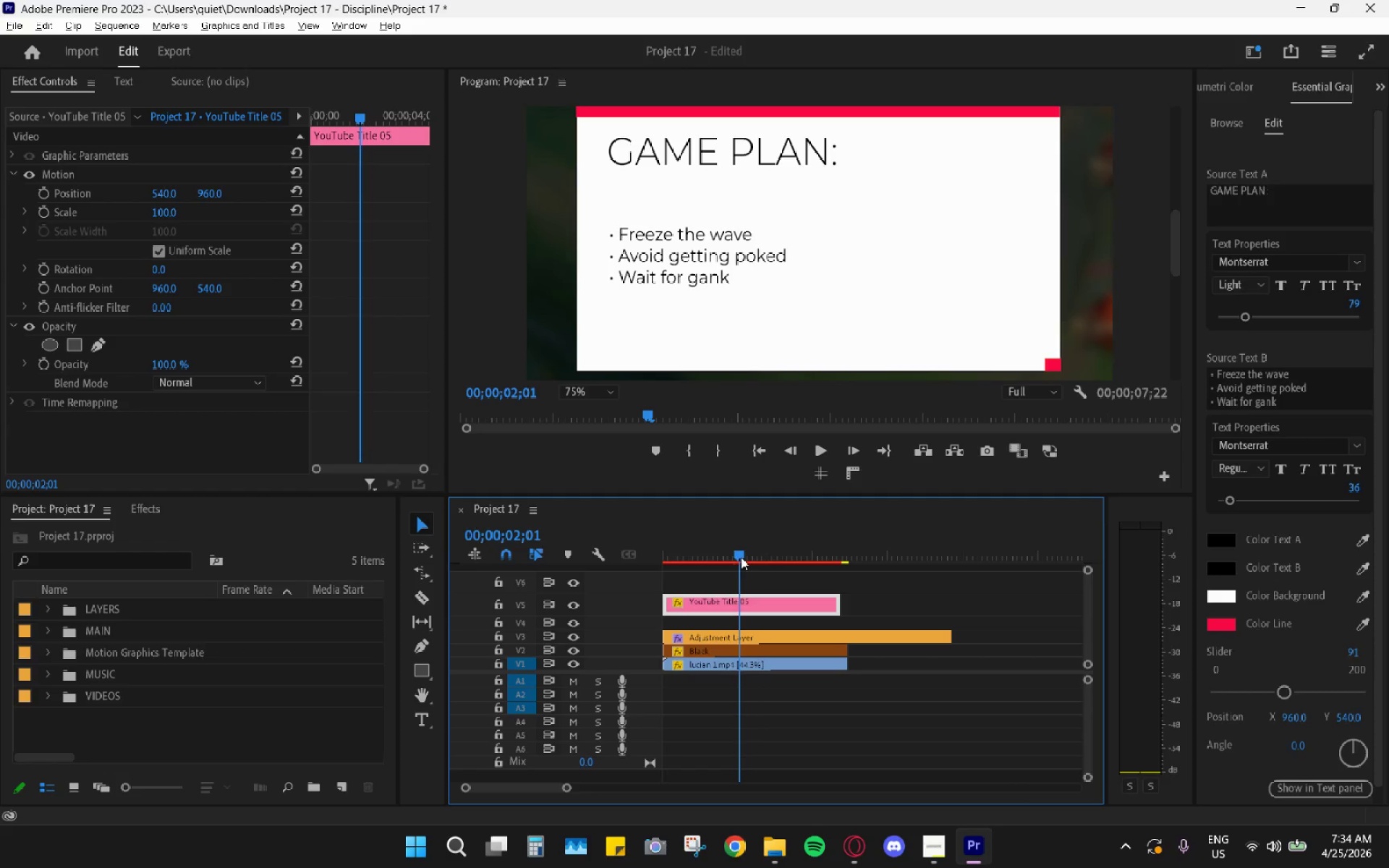 
key(Space)
 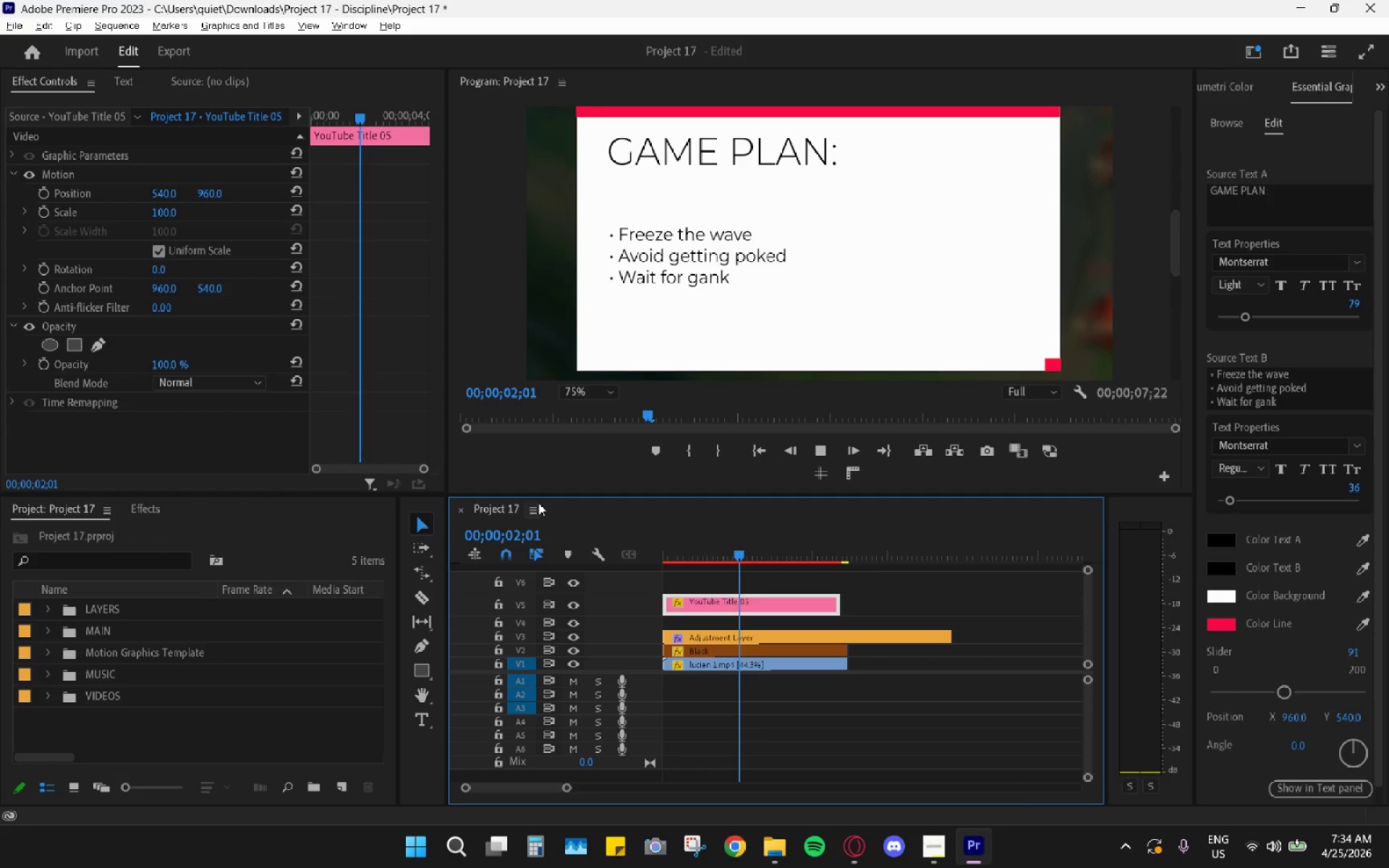 
key(Space)
 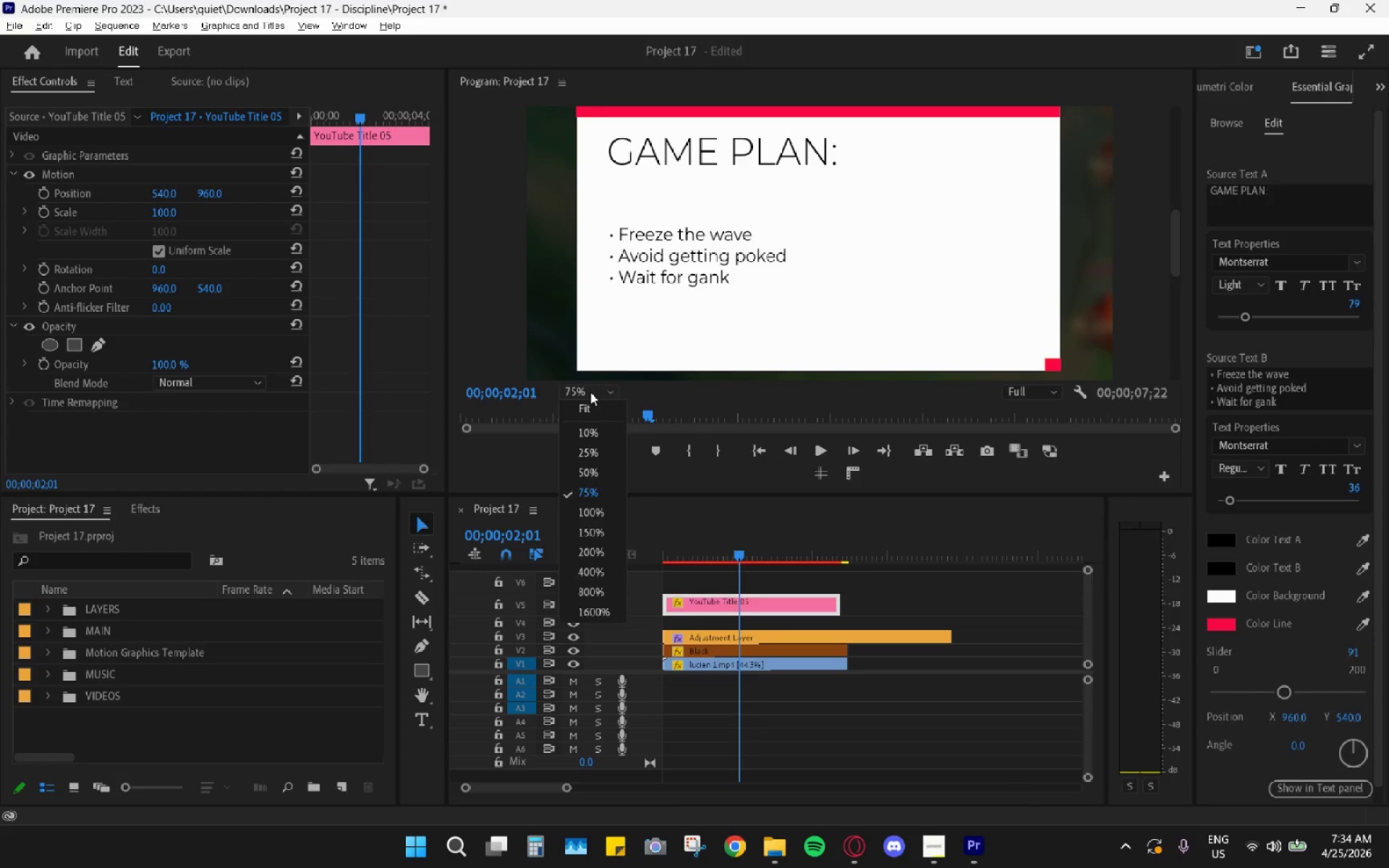 
double_click([590, 413])
 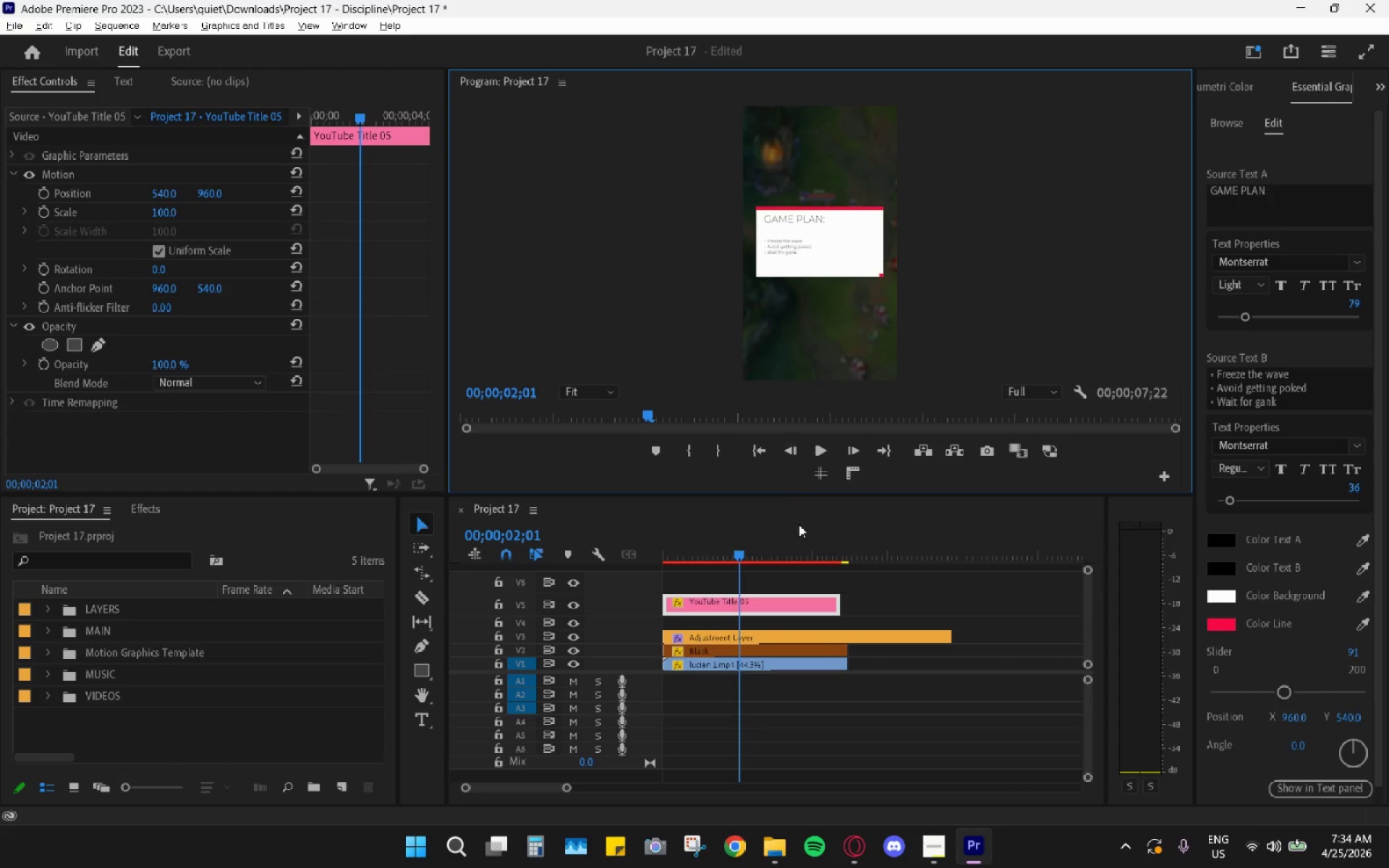 
left_click_drag(start_coordinate=[789, 542], to_coordinate=[752, 550])
 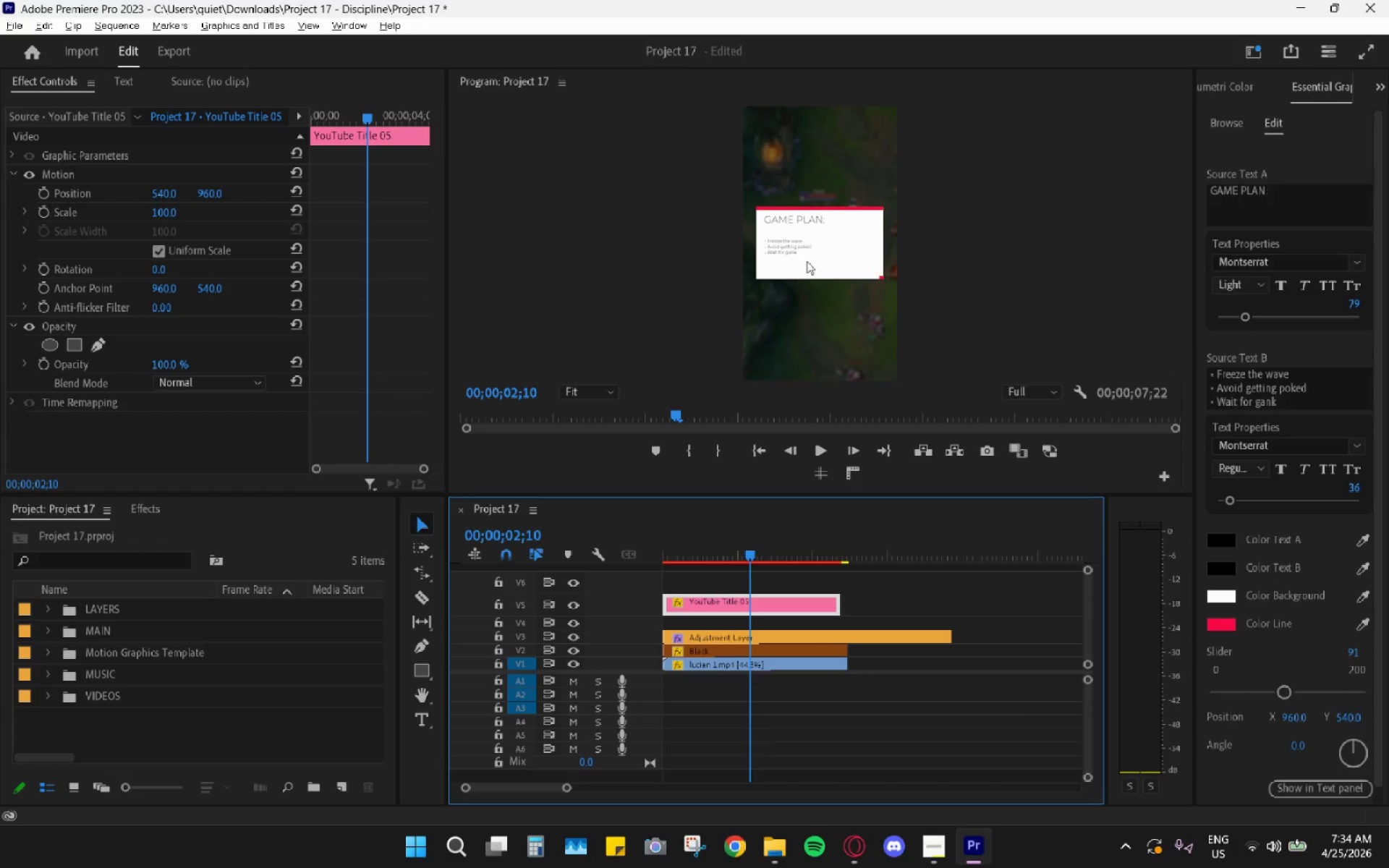 
wait(8.66)
 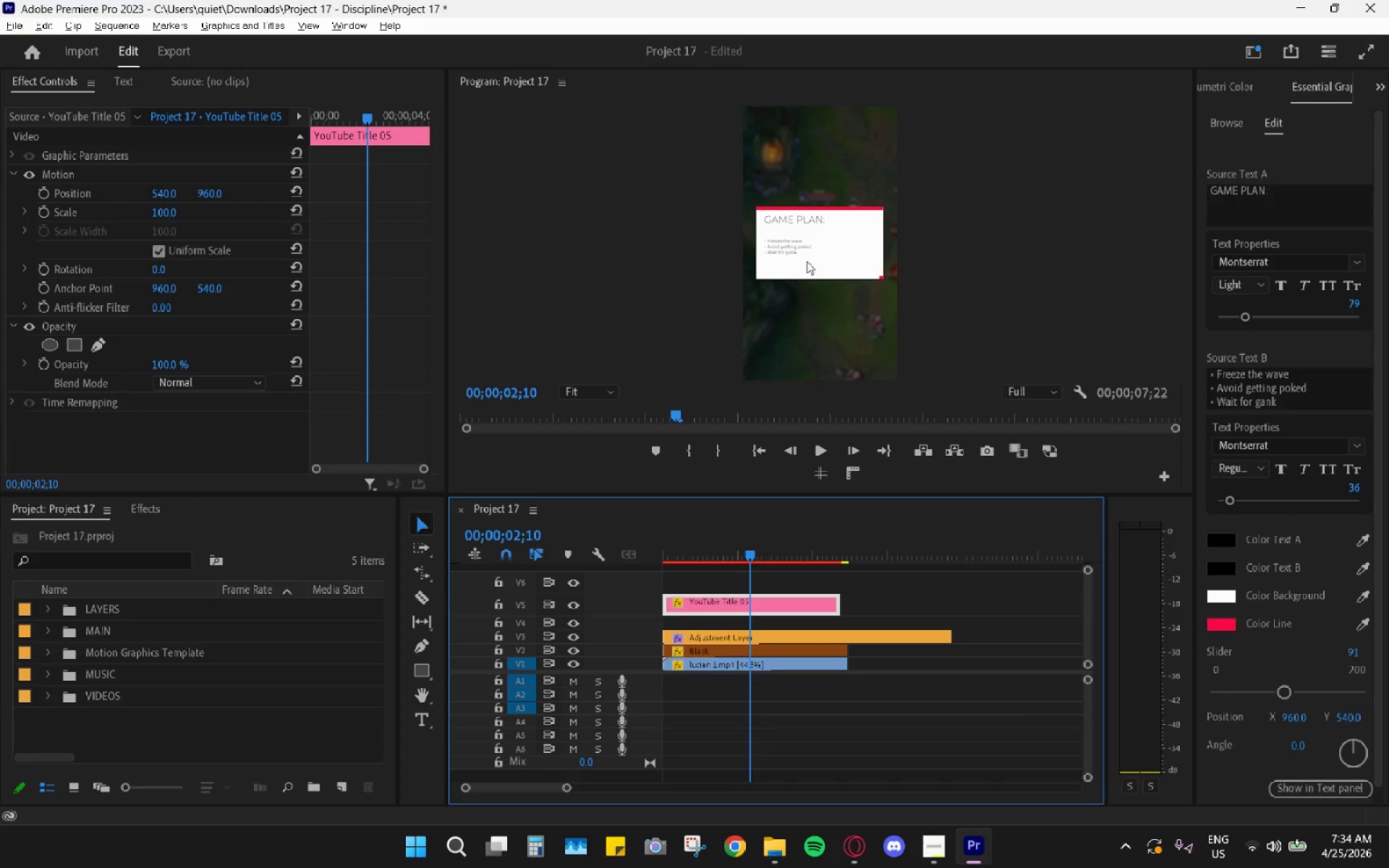 
left_click_drag(start_coordinate=[1292, 710], to_coordinate=[1235, 706])
 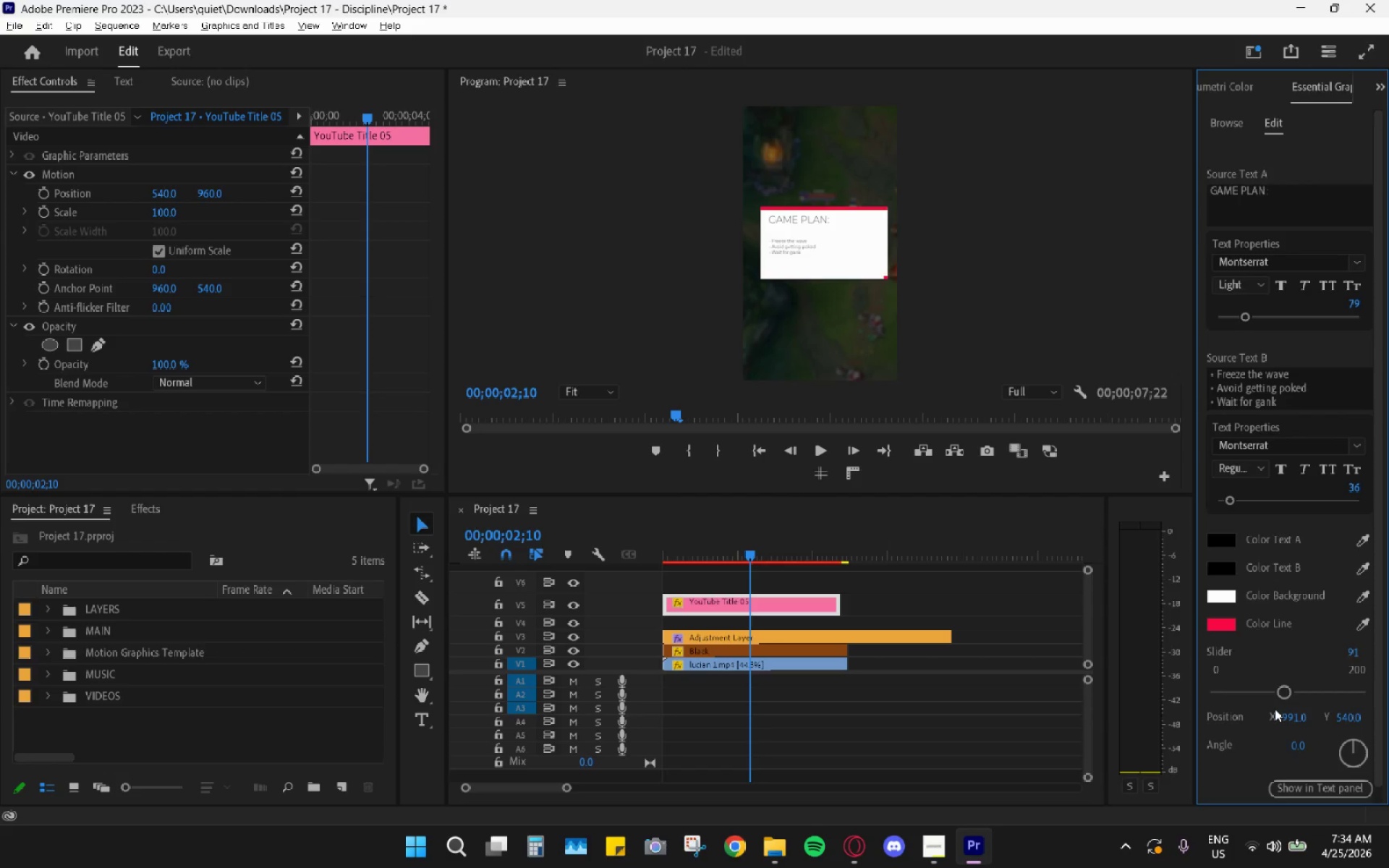 
key(Control+Z)
 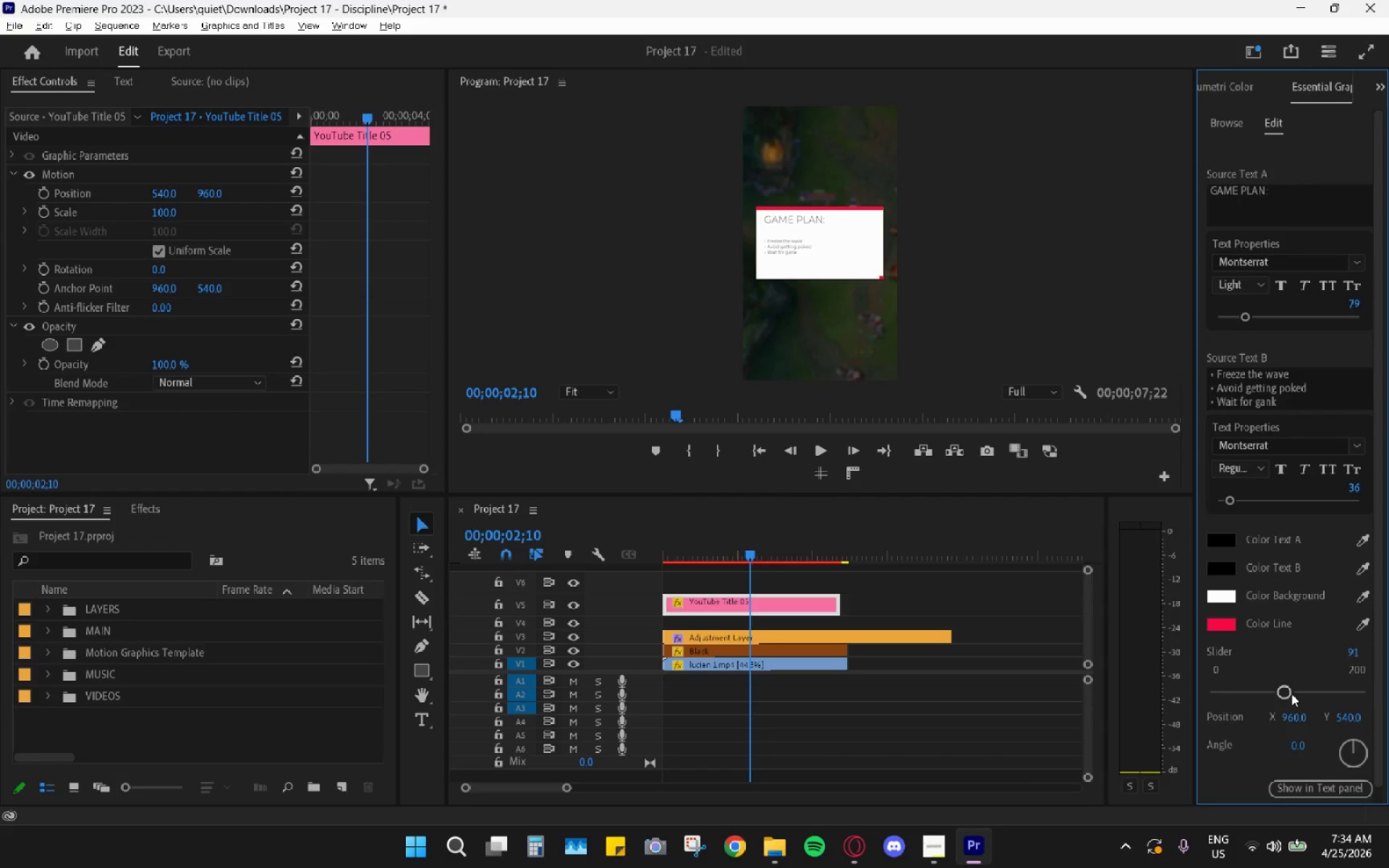 
left_click_drag(start_coordinate=[1291, 694], to_coordinate=[1297, 695])
 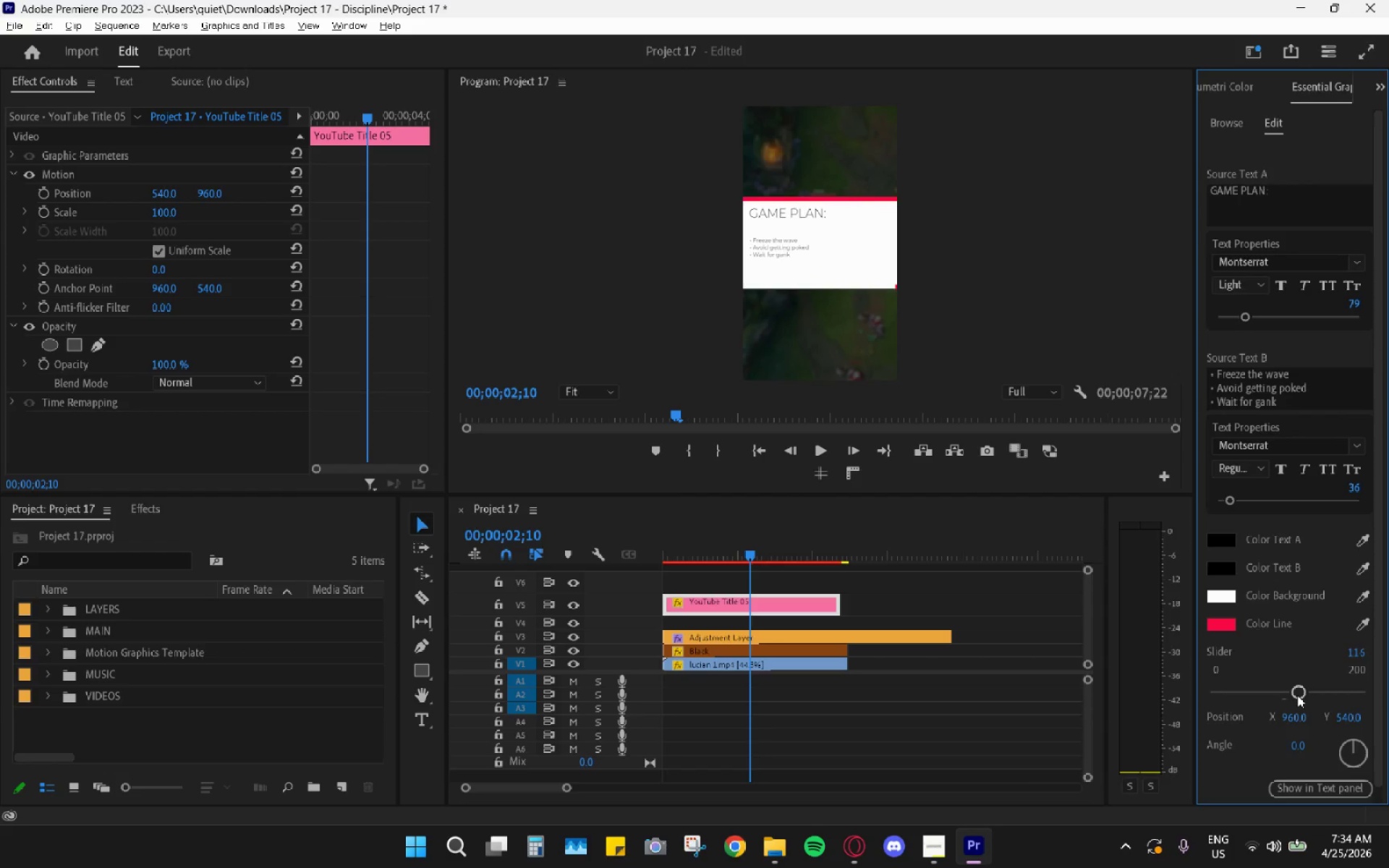 
key(Control+Z)
 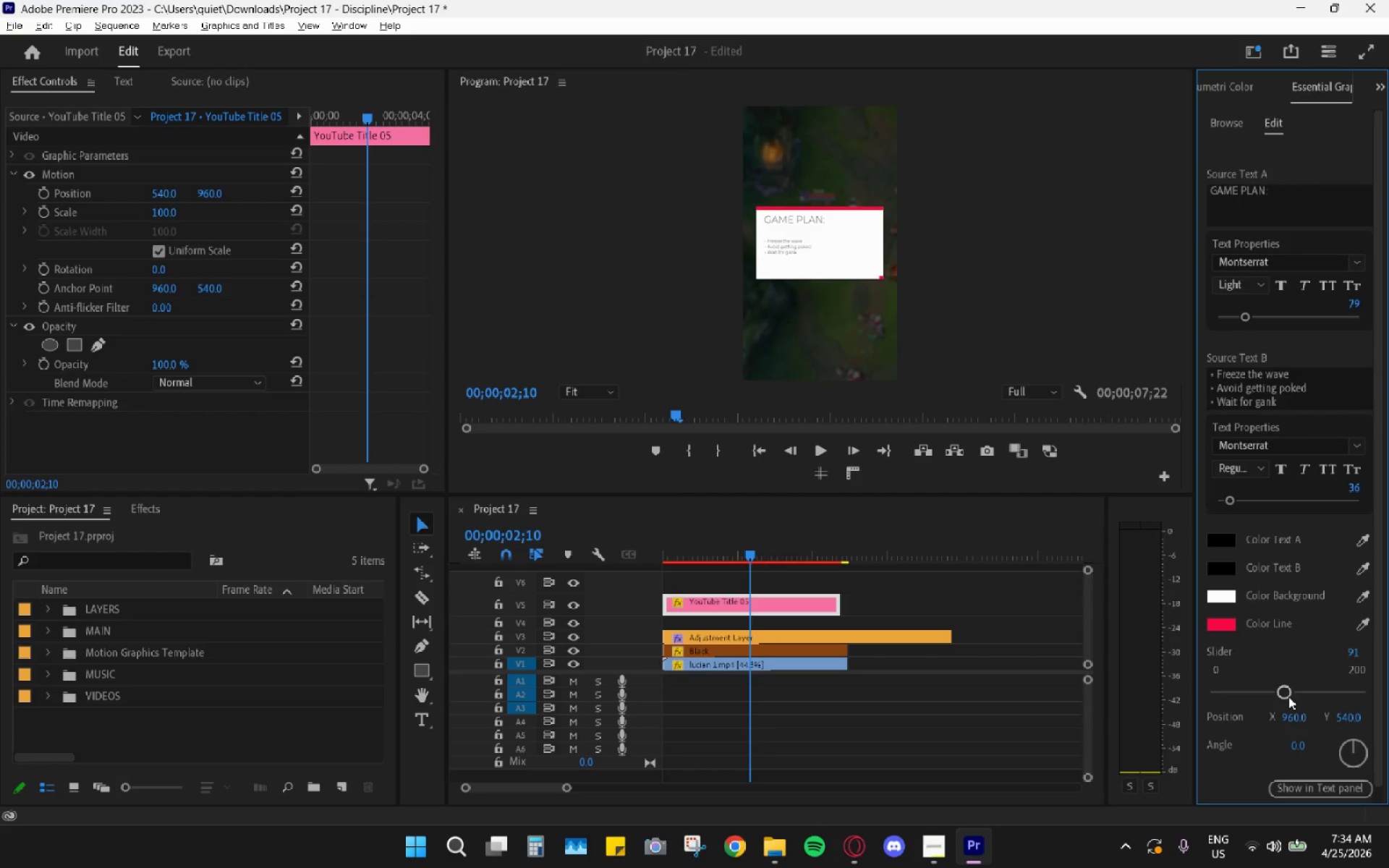 
left_click_drag(start_coordinate=[1287, 697], to_coordinate=[1325, 695])
 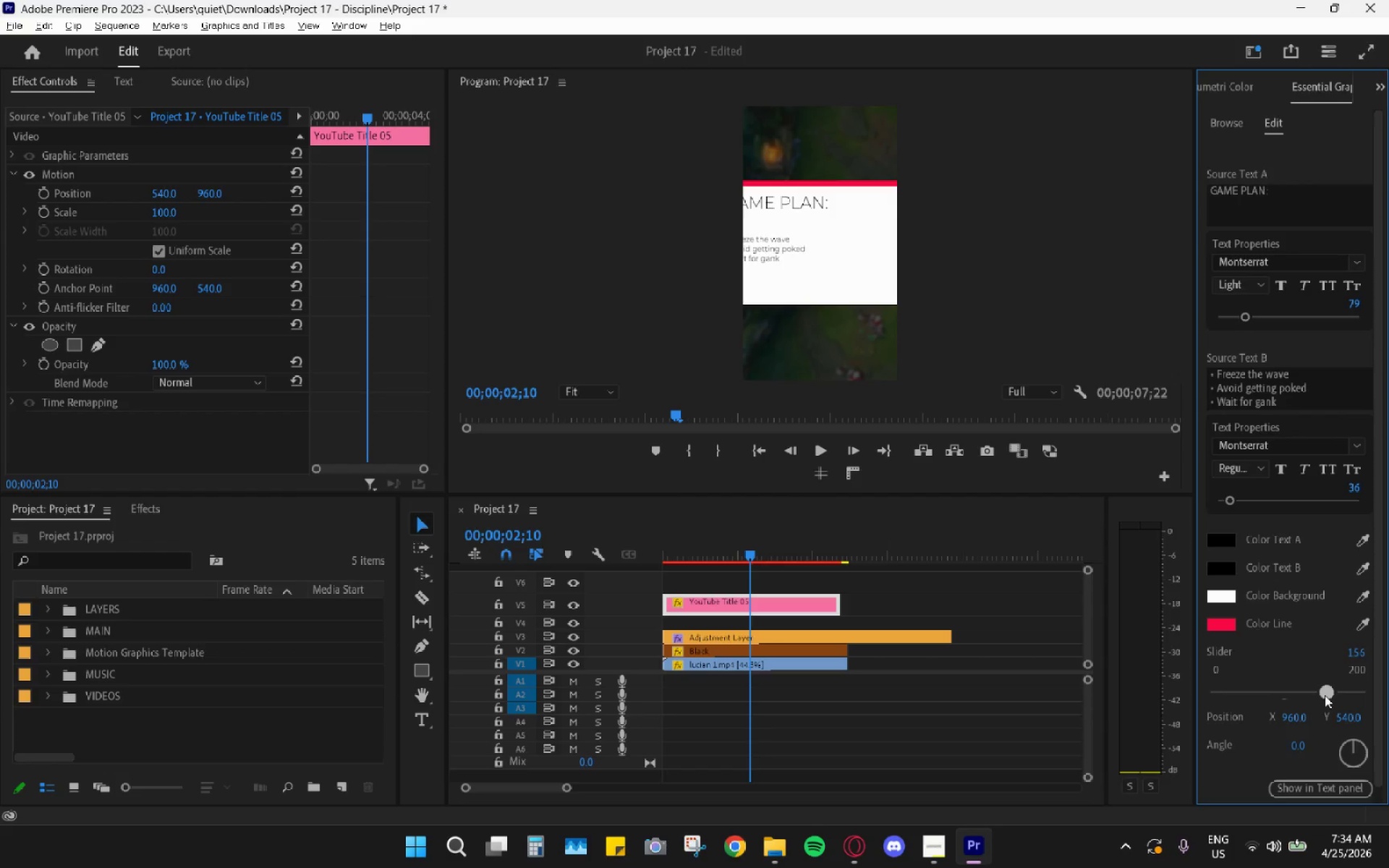 
key(Control+Z)
 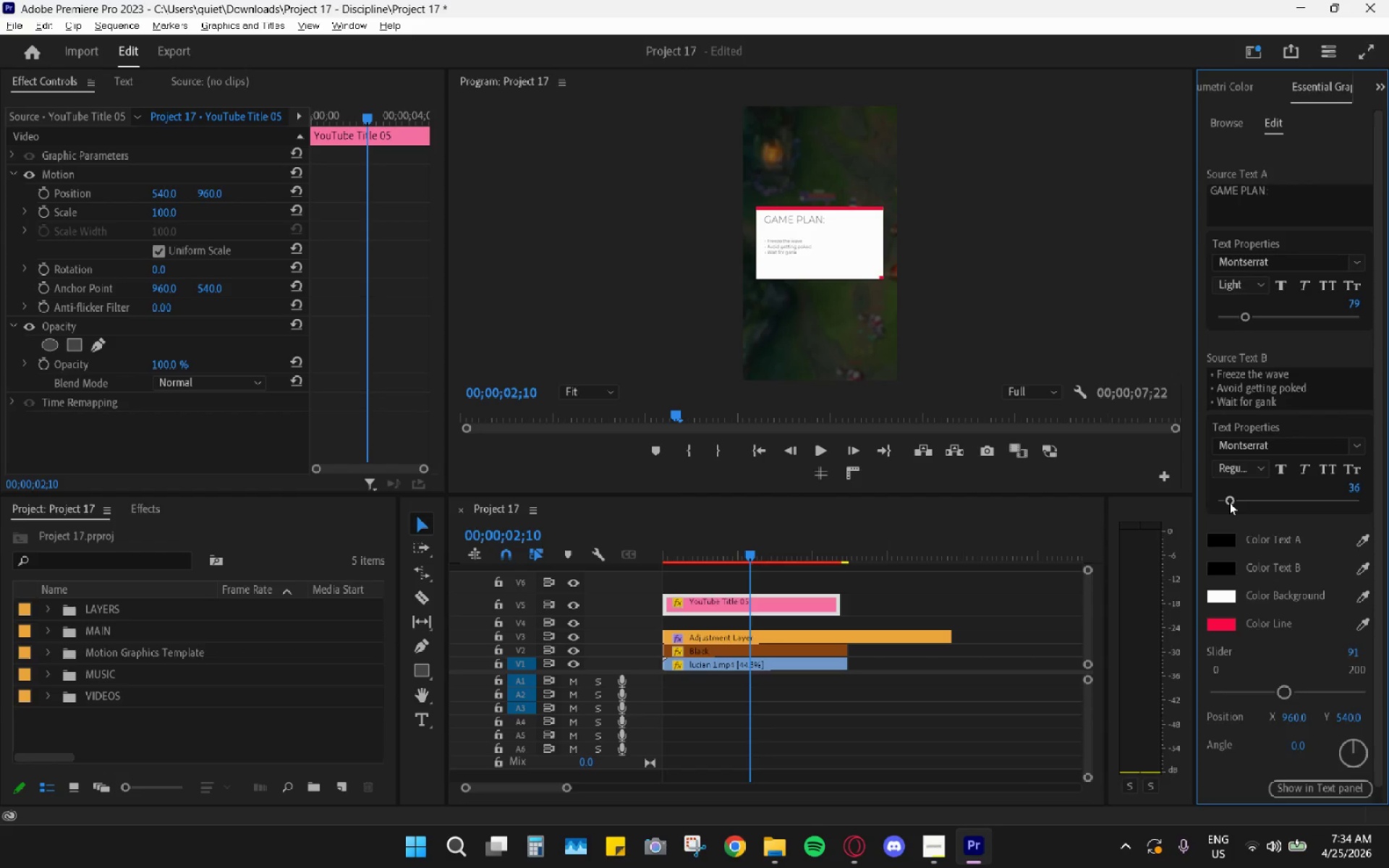 
left_click_drag(start_coordinate=[1229, 502], to_coordinate=[1239, 504])
 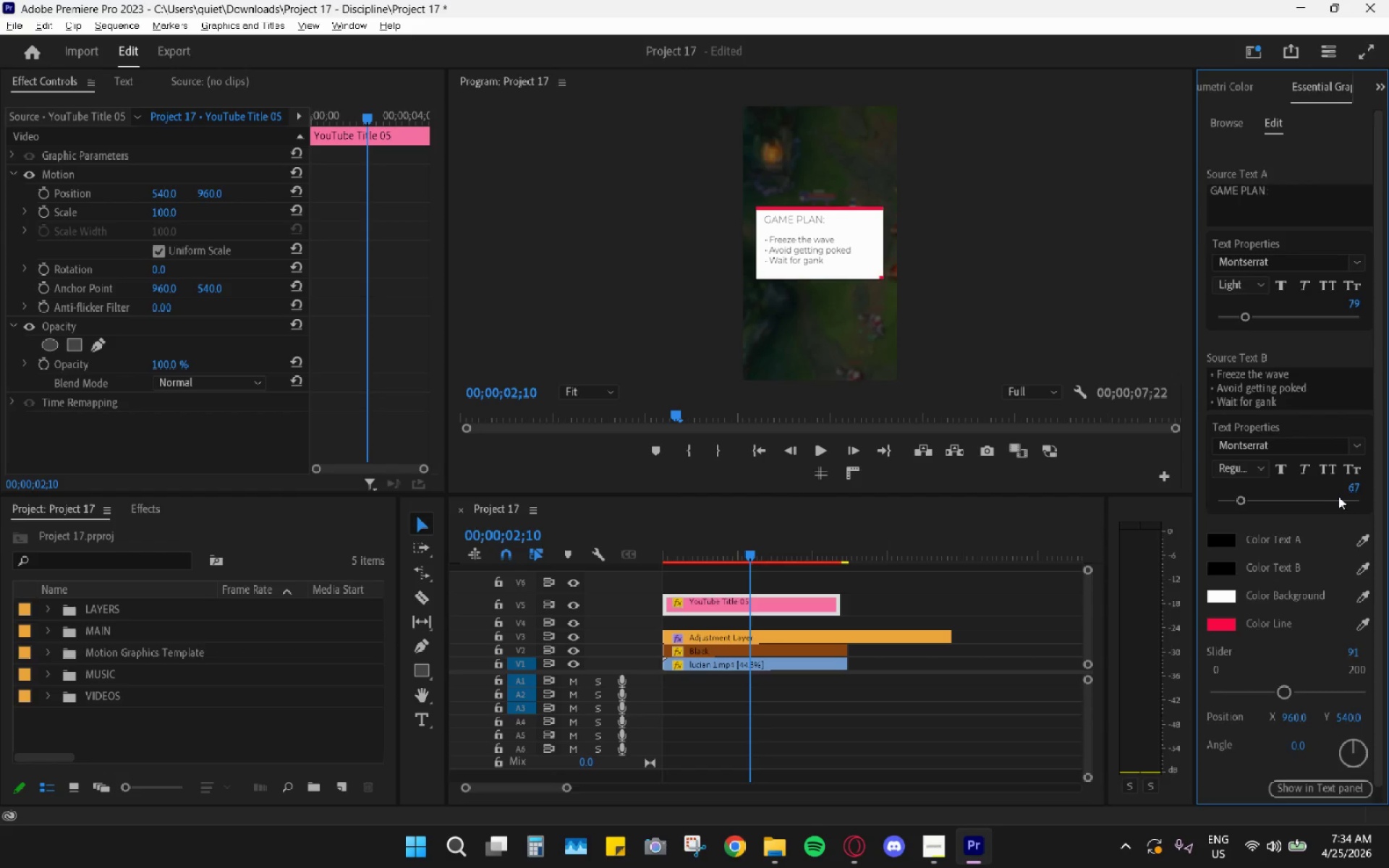 
left_click([1343, 493])
 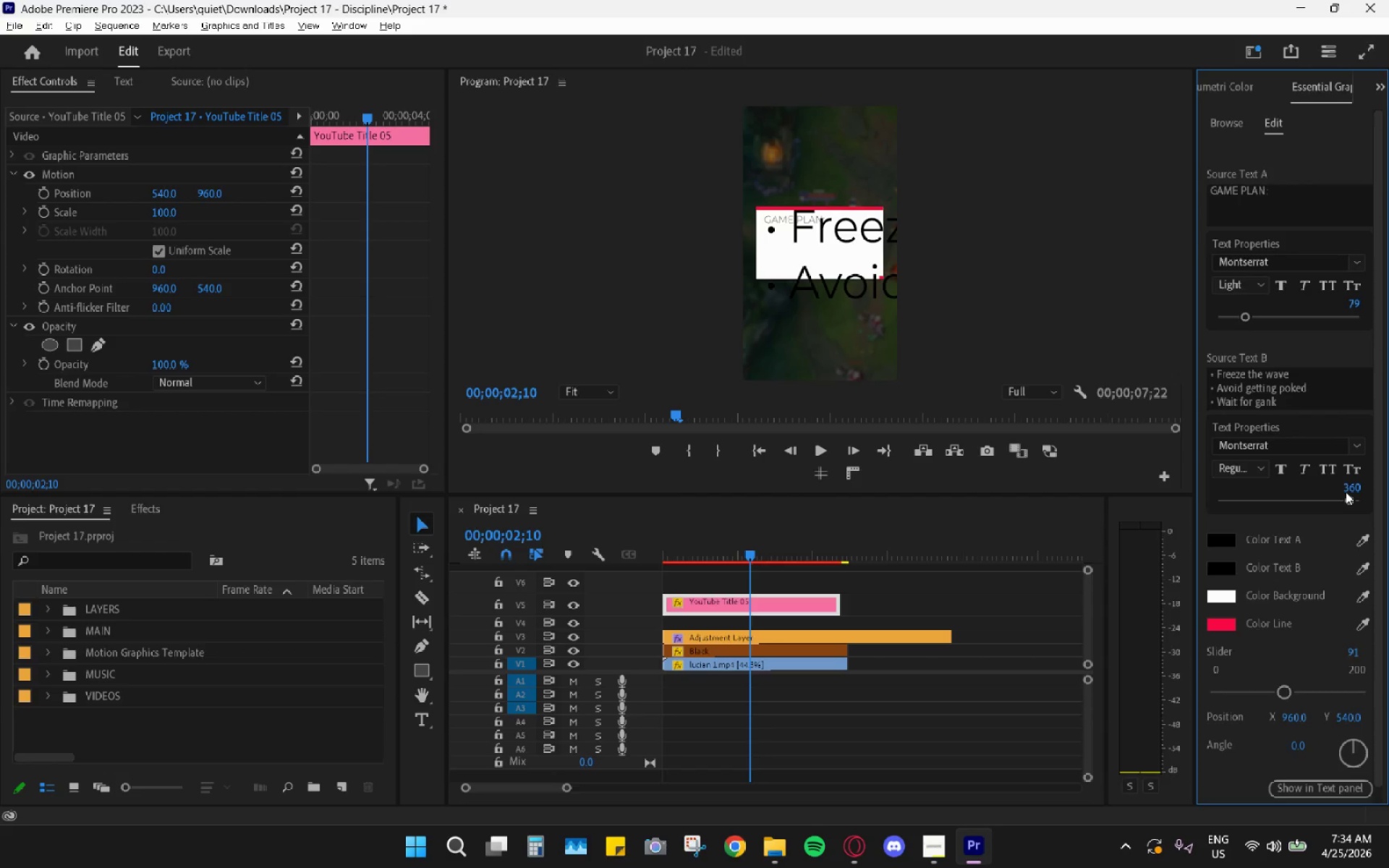 
left_click([1354, 488])
 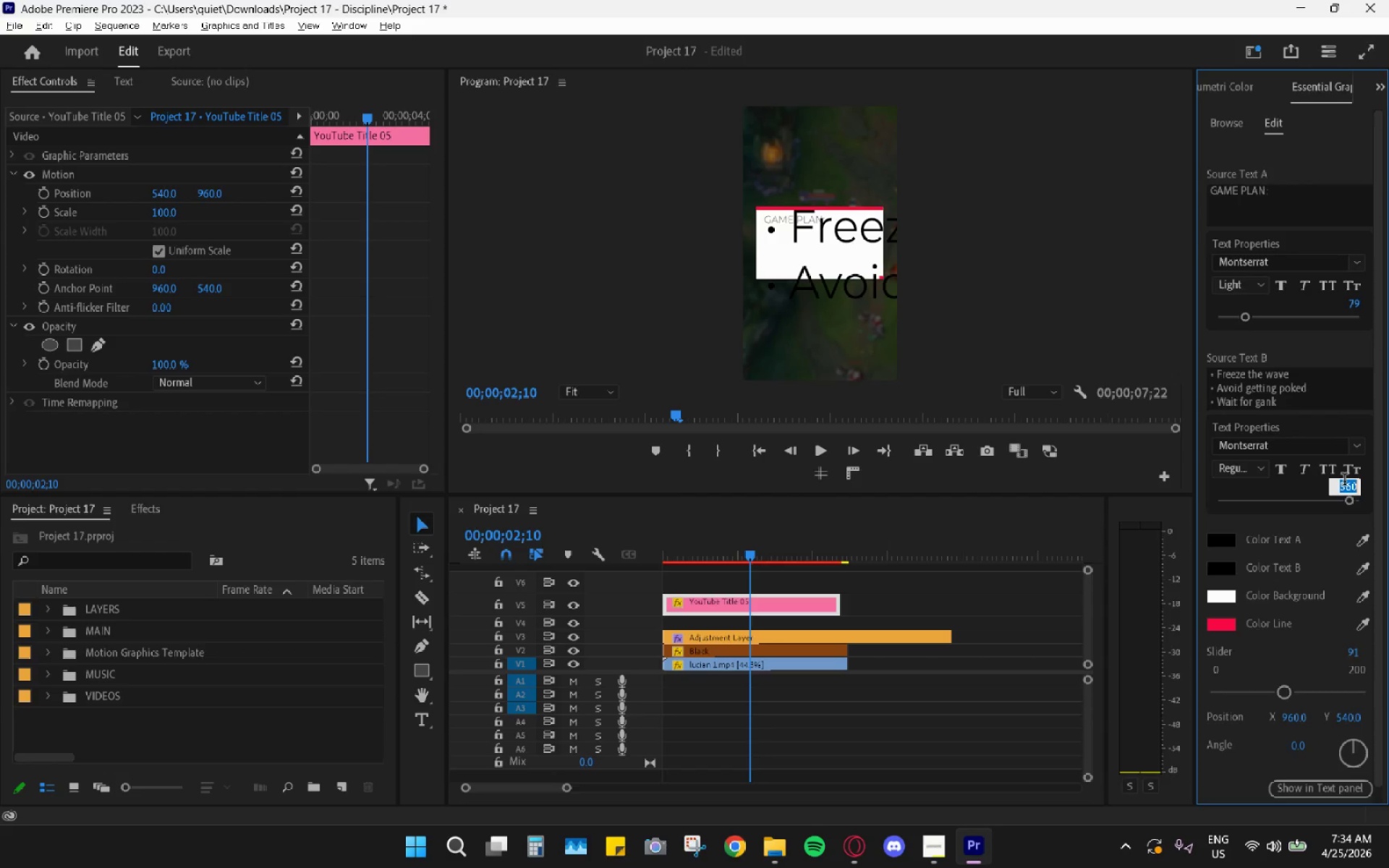 
key(Numpad7)